 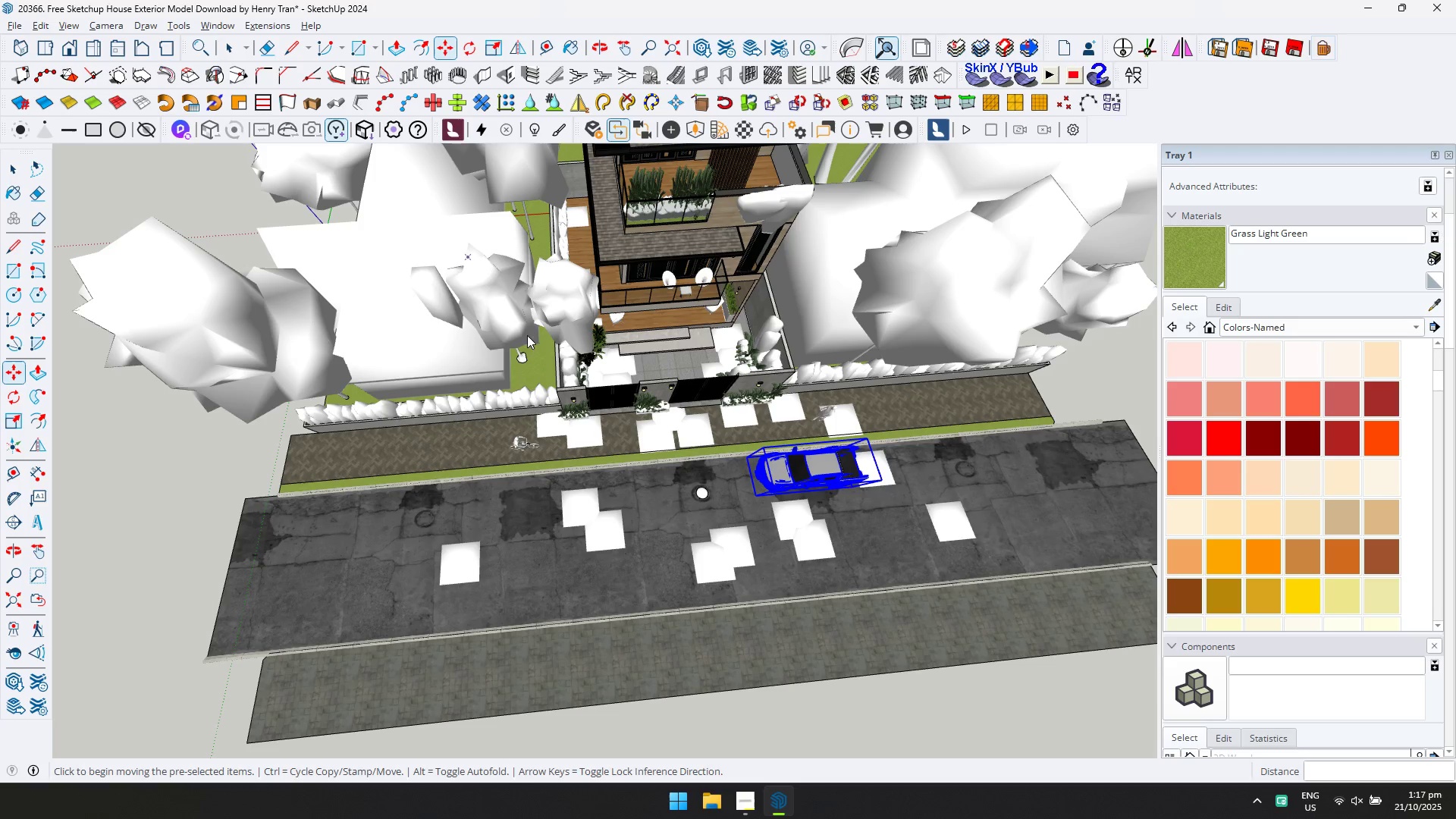 
scroll: coordinate [673, 600], scroll_direction: up, amount: 12.0
 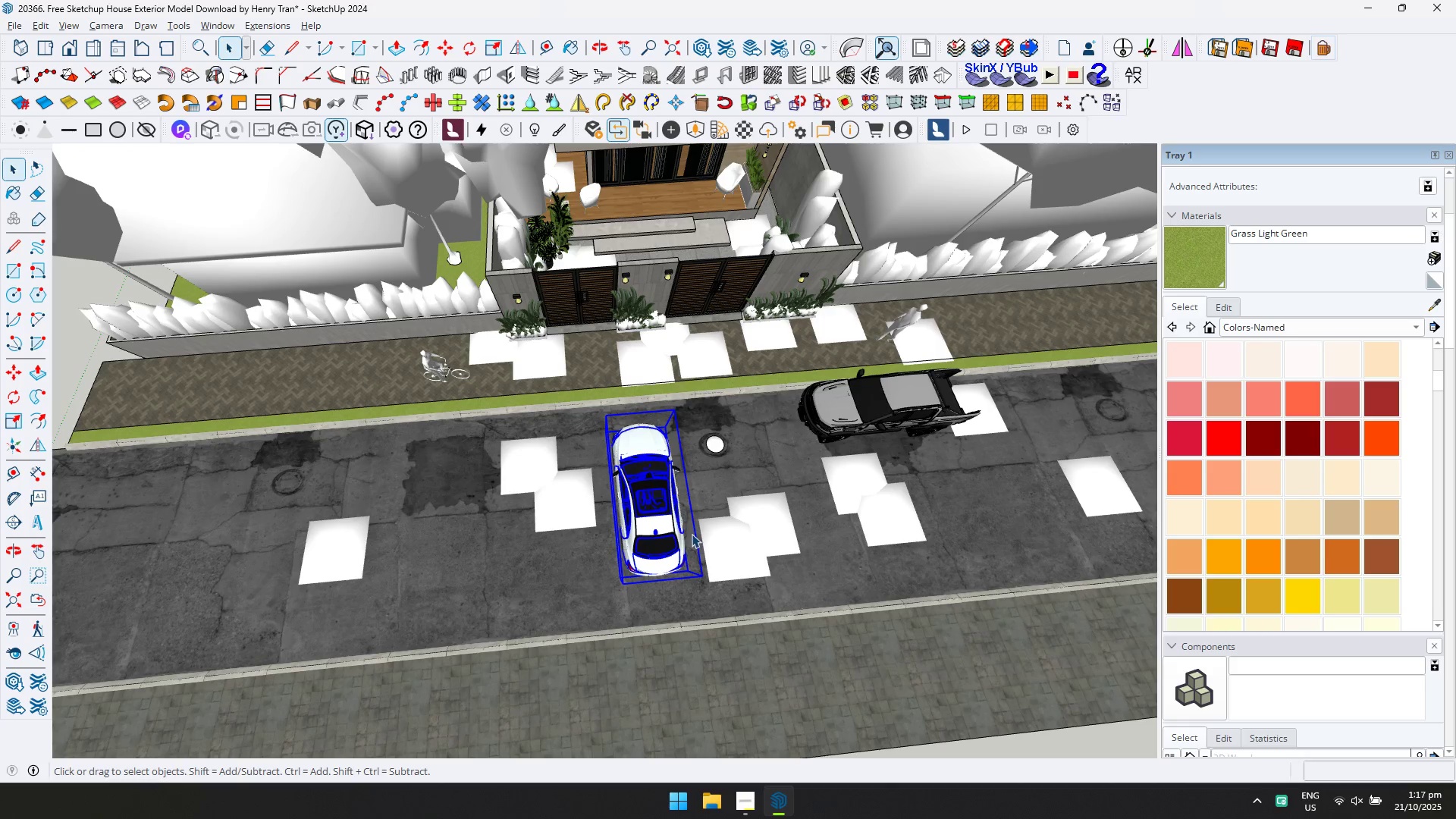 
key(Q)
 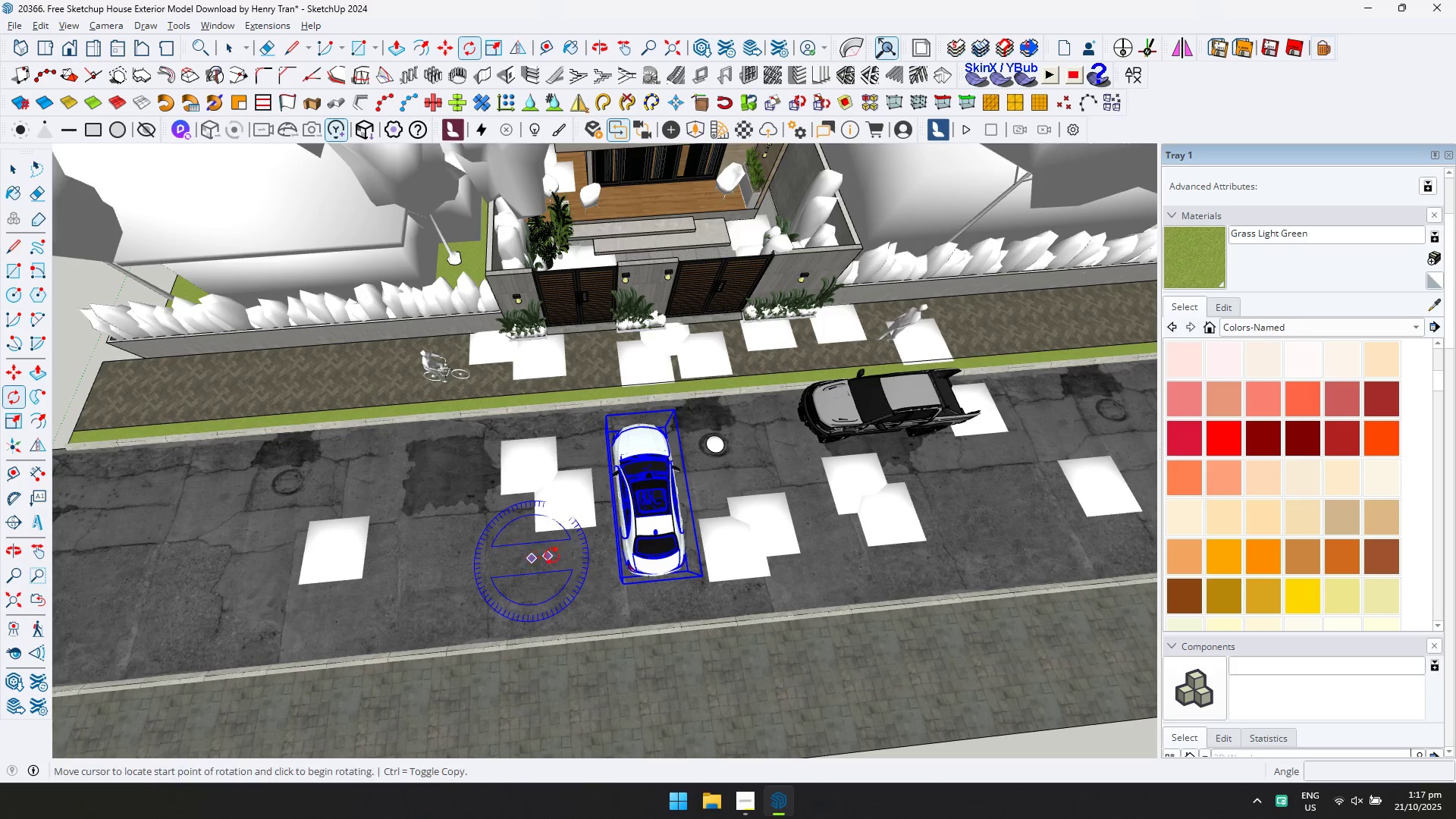 
double_click([560, 556])
 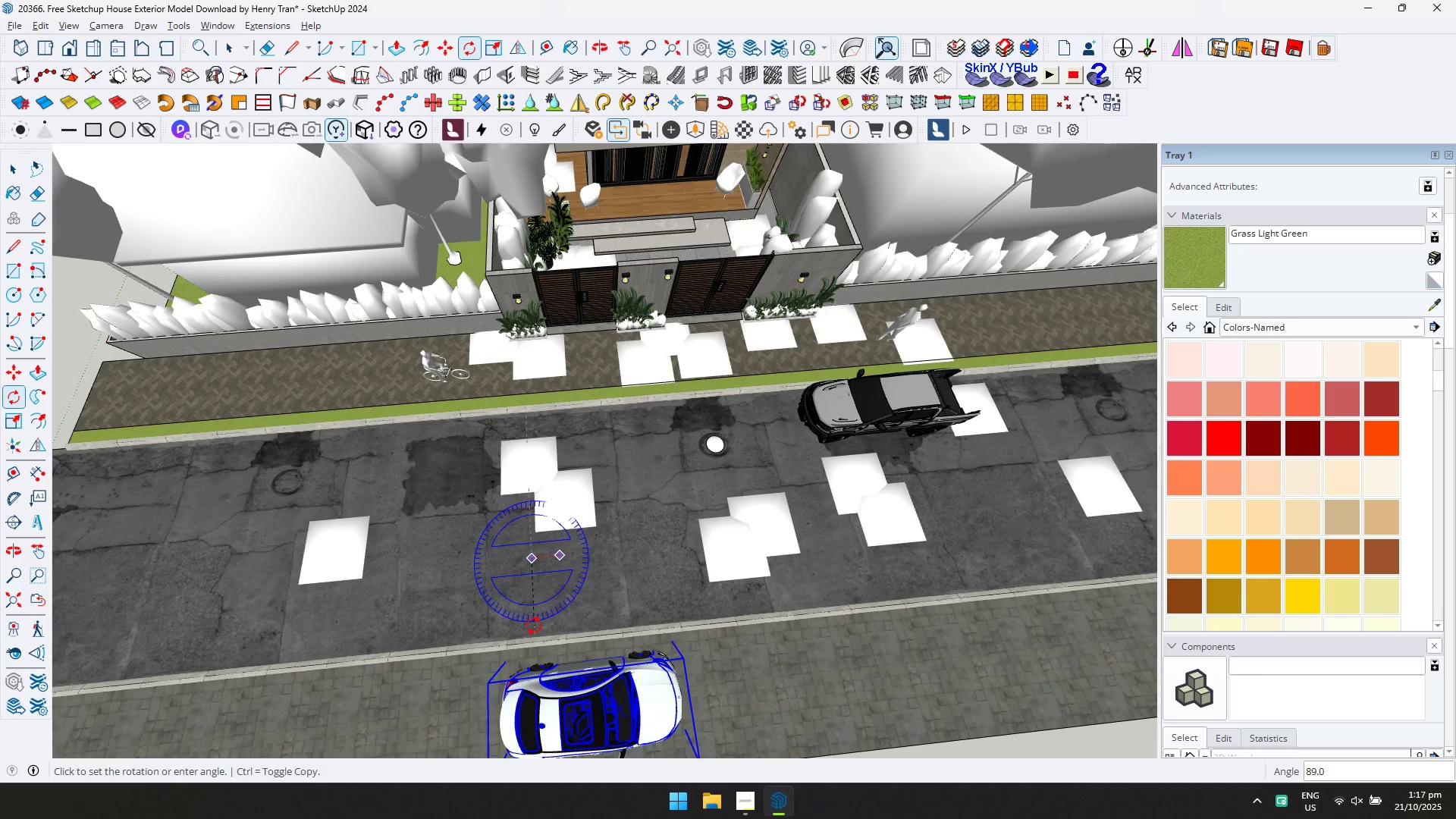 
left_click([533, 626])
 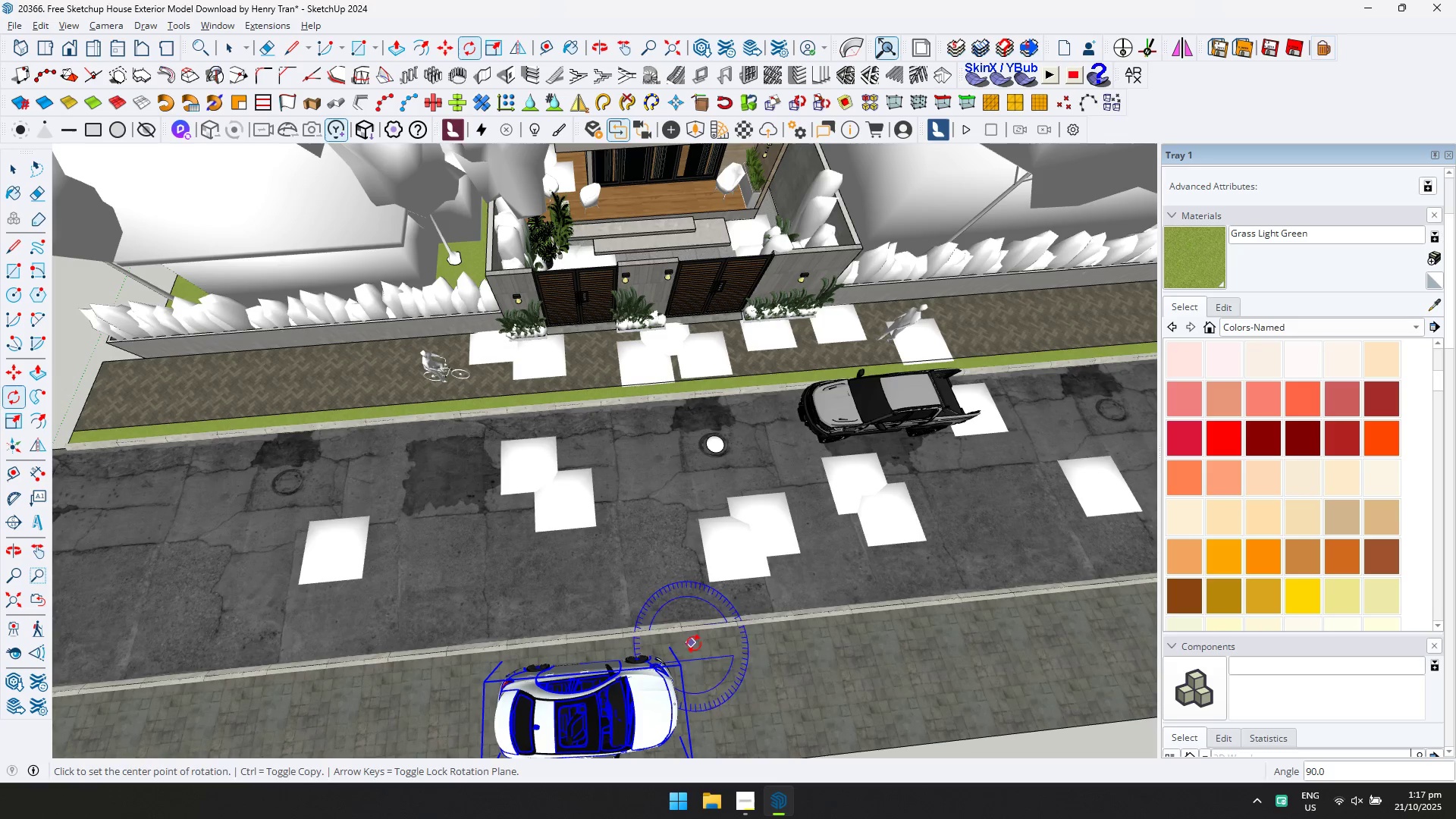 
key(M)
 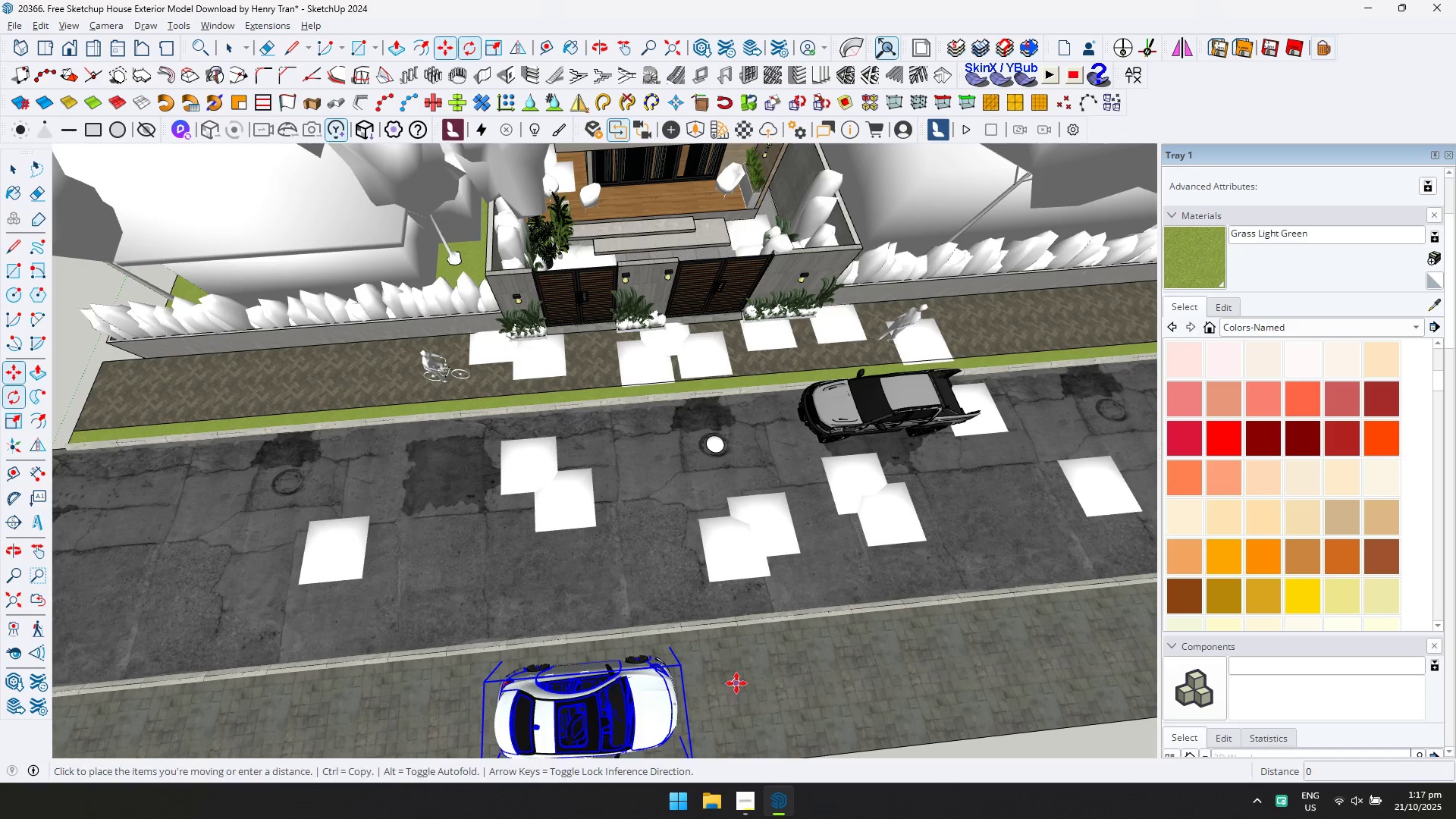 
left_click_drag(start_coordinate=[736, 683], to_coordinate=[733, 672])
 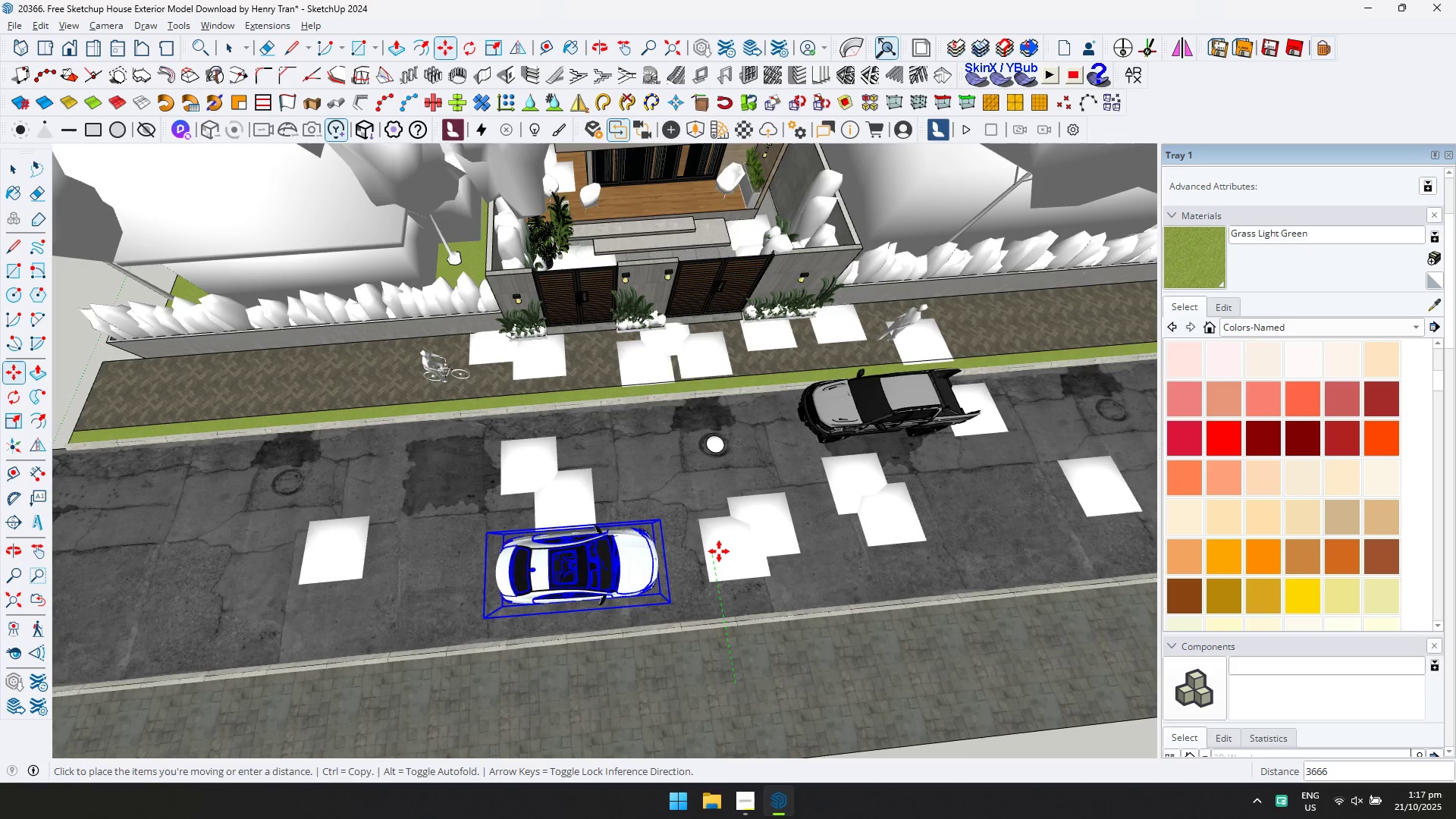 
left_click([720, 551])
 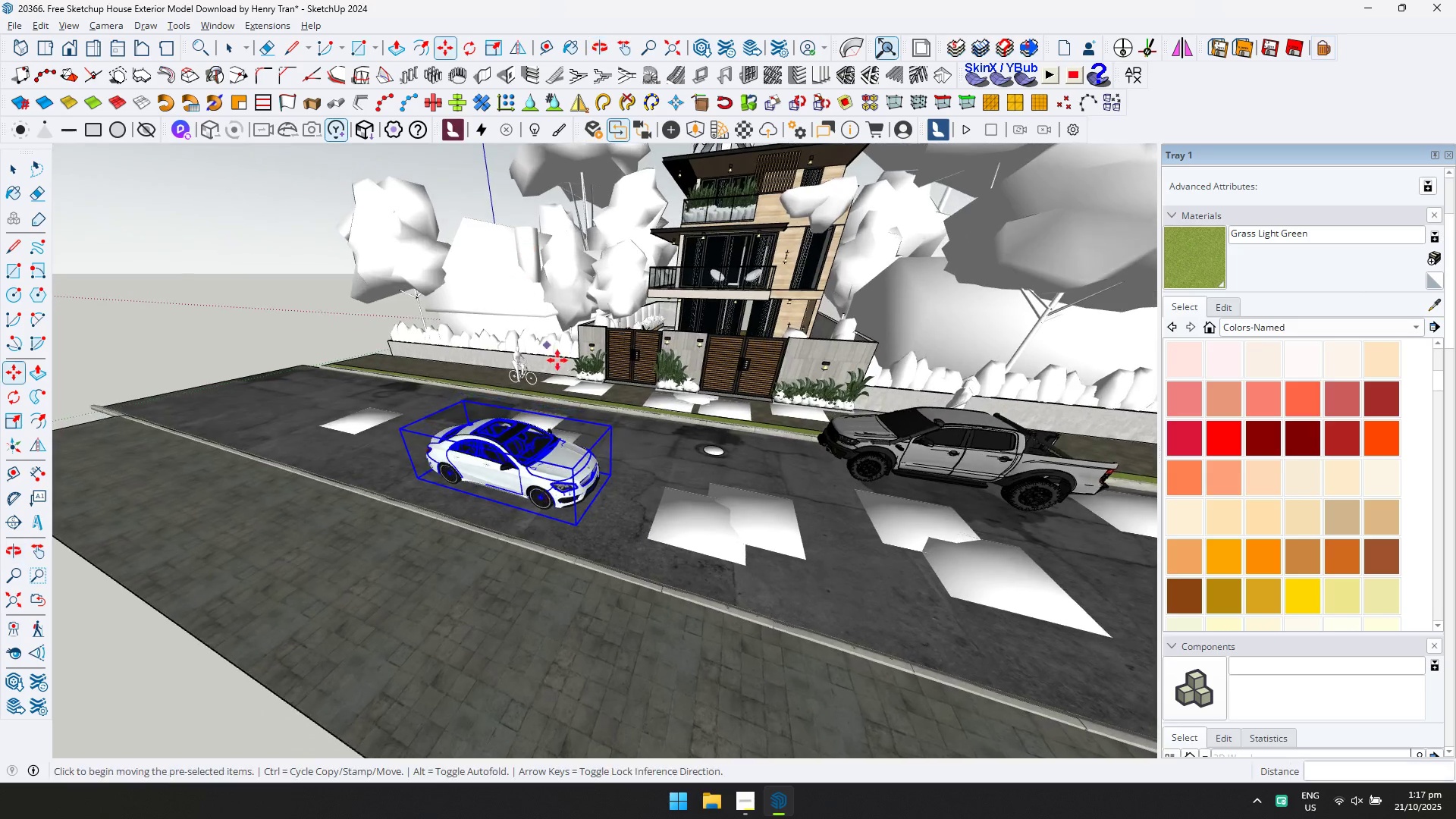 
scroll: coordinate [631, 477], scroll_direction: up, amount: 3.0
 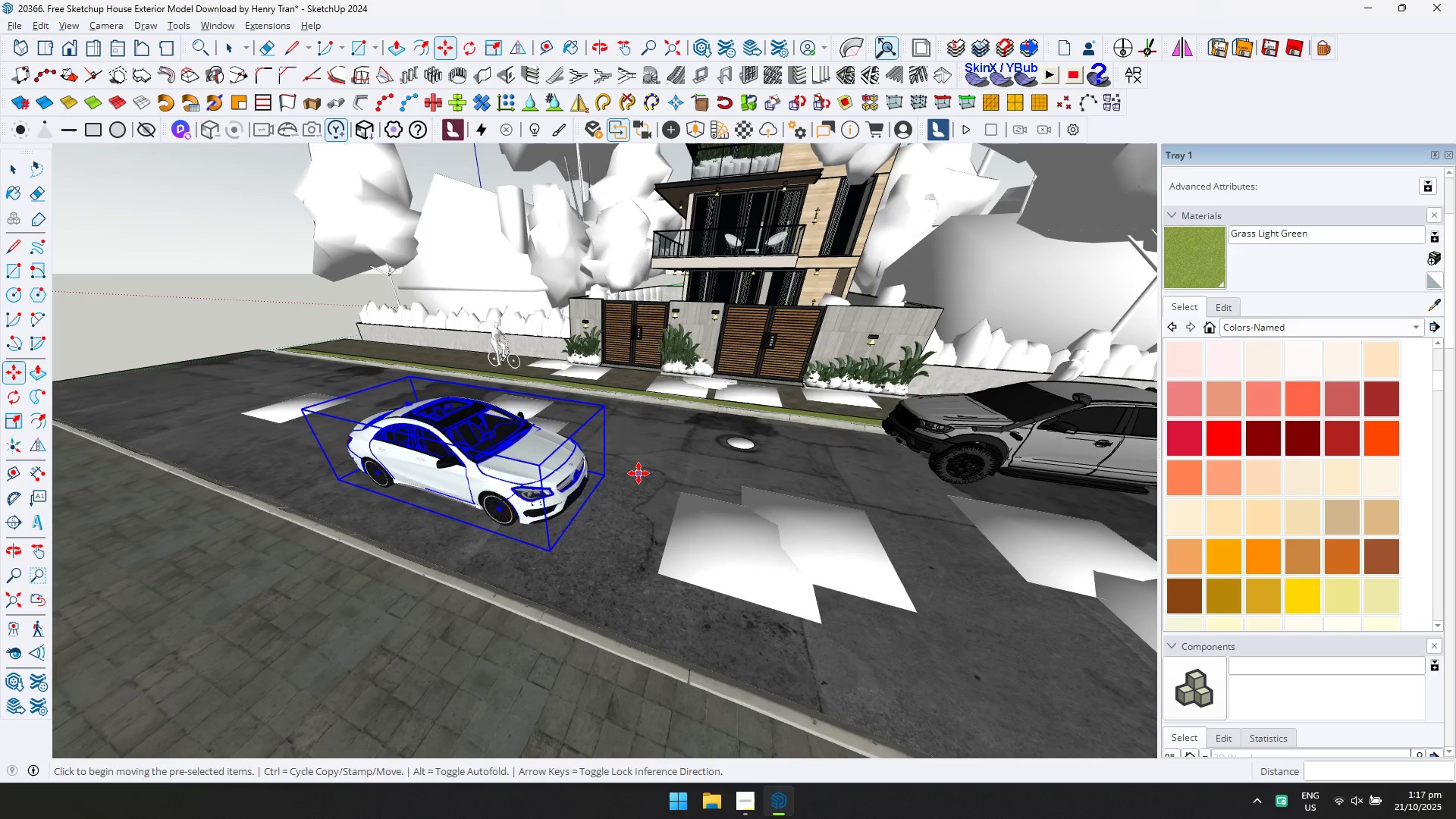 
left_click_drag(start_coordinate=[639, 472], to_coordinate=[637, 477])
 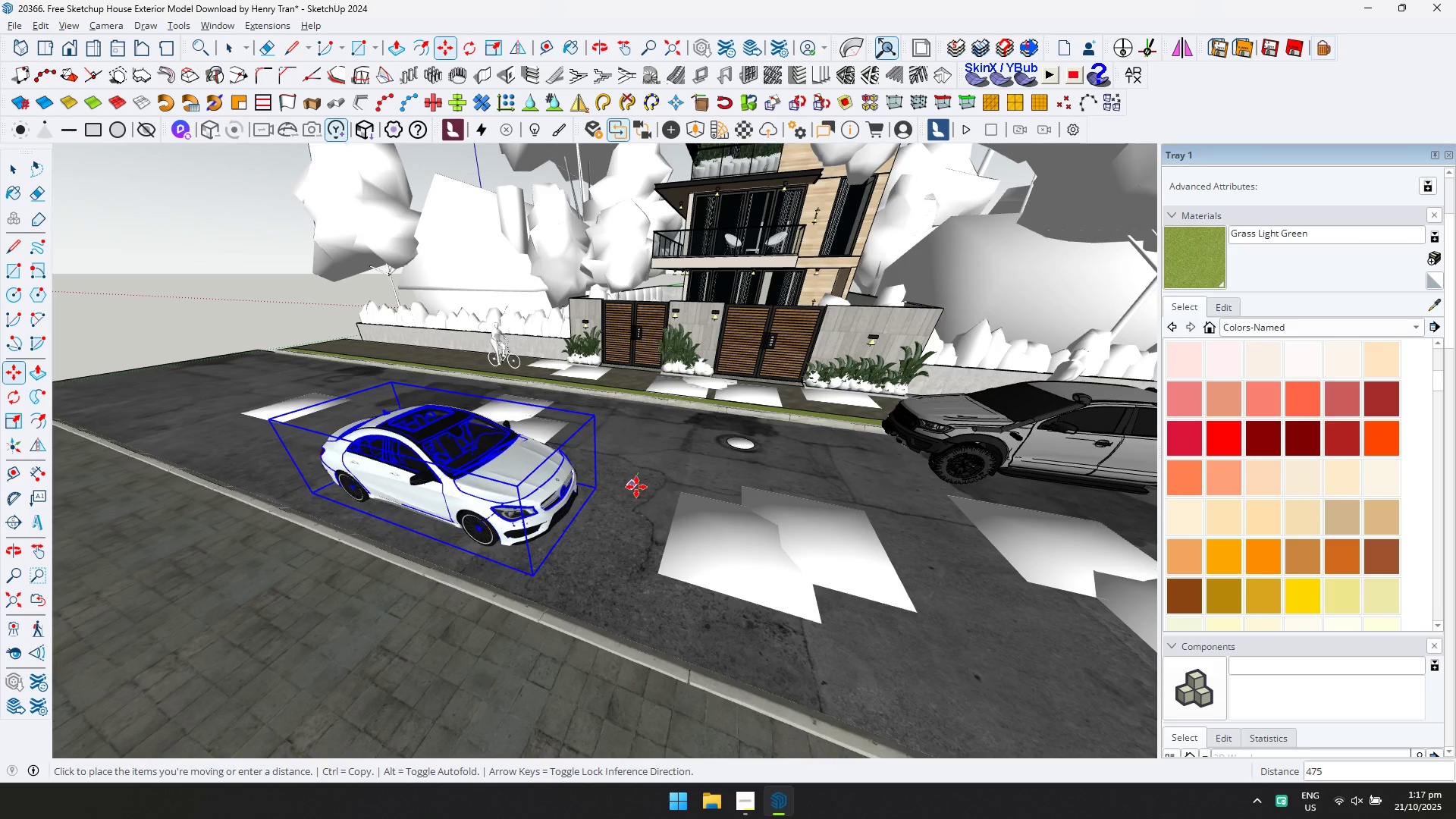 
left_click([636, 487])
 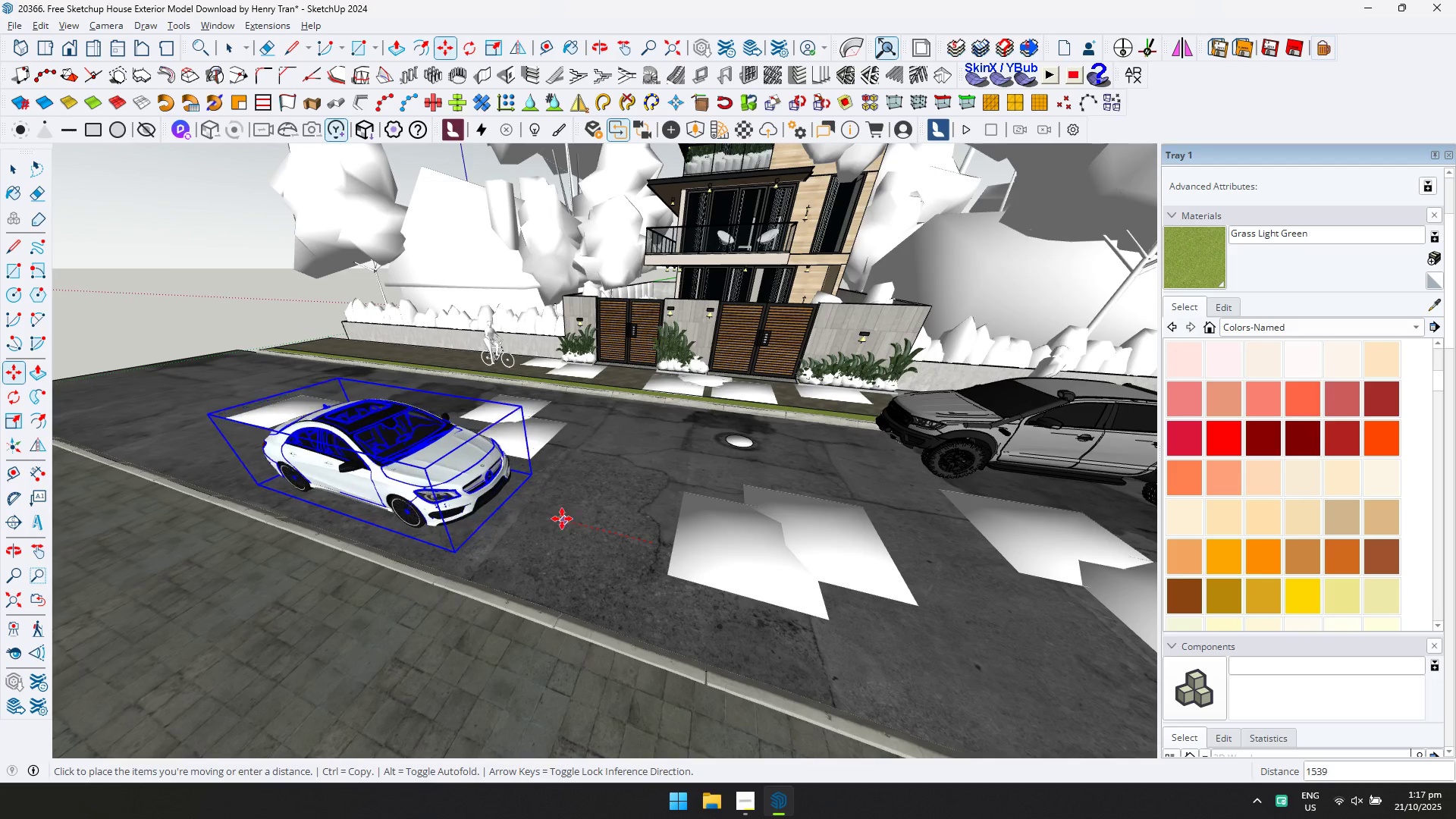 
left_click([484, 500])
 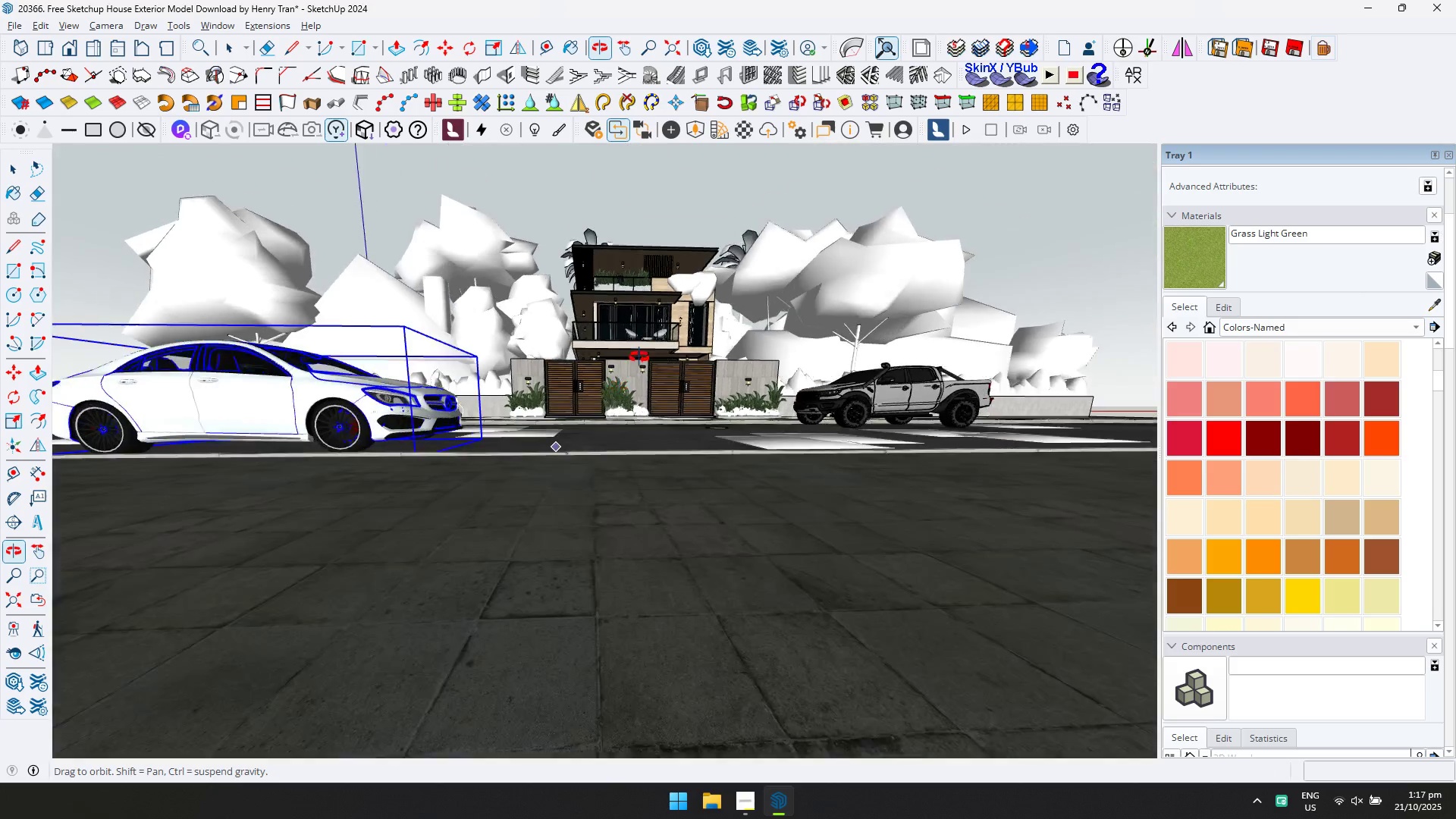 
key(Shift+ShiftLeft)
 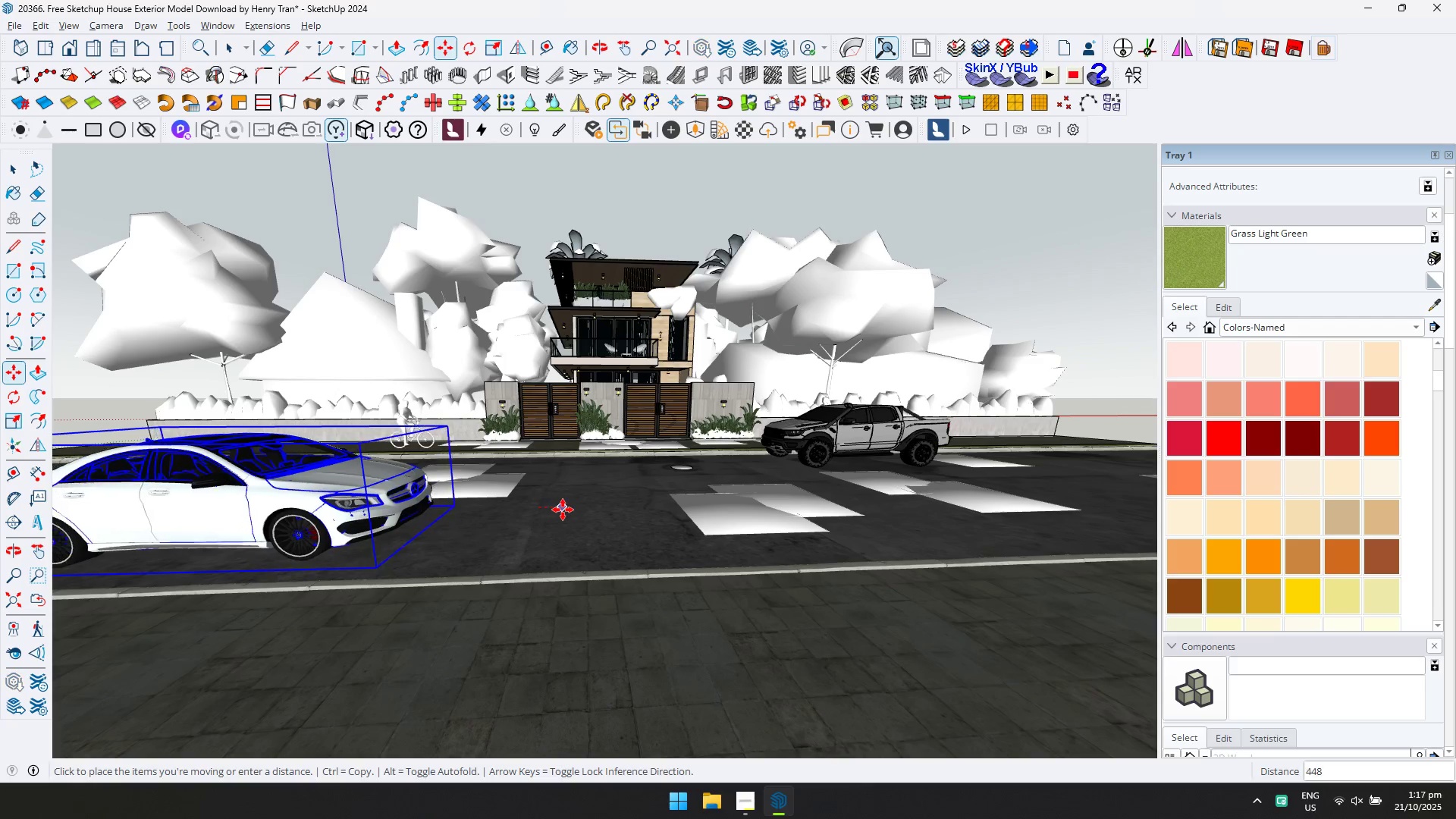 
left_click([579, 510])
 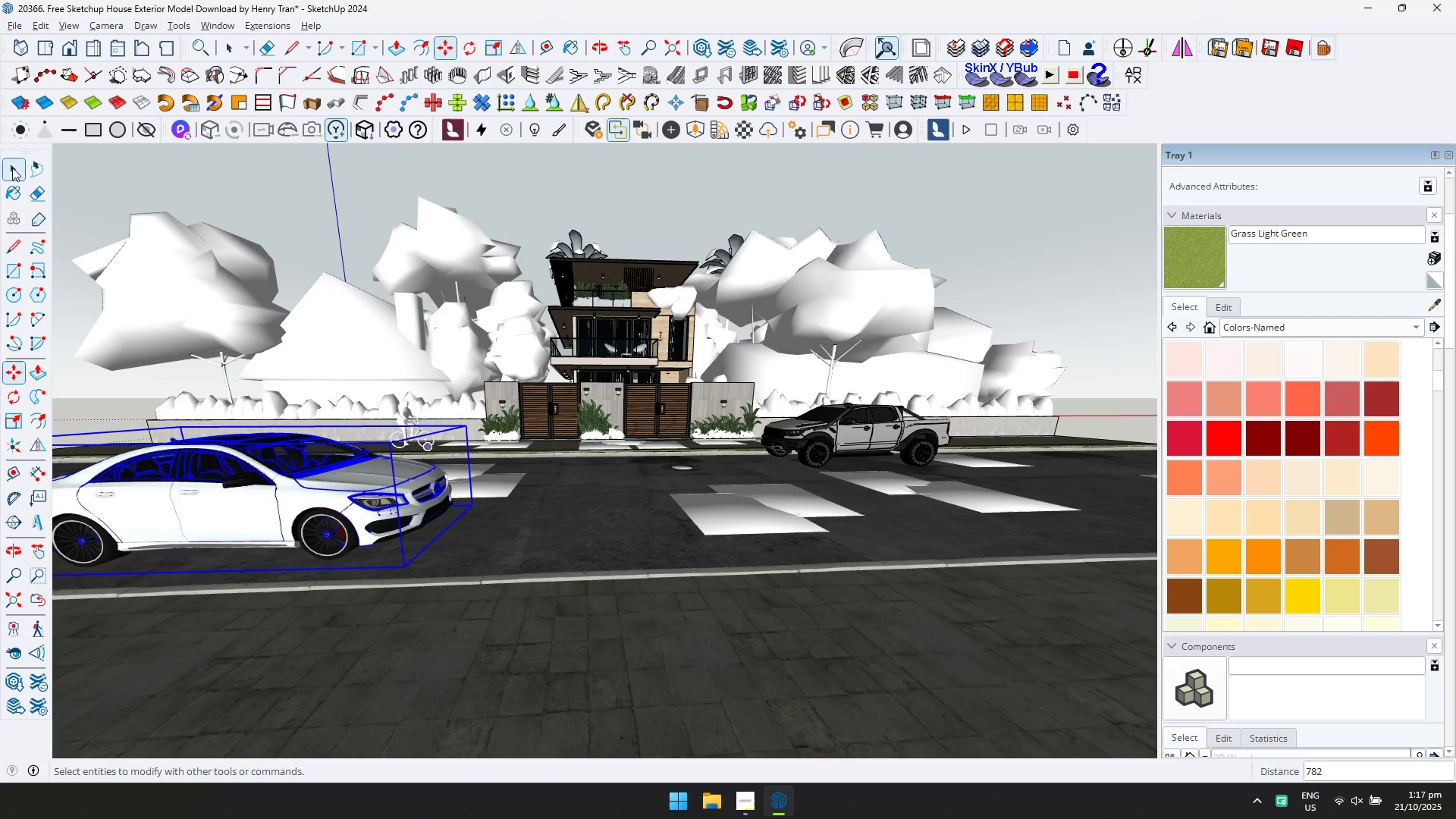 
key(Escape)
 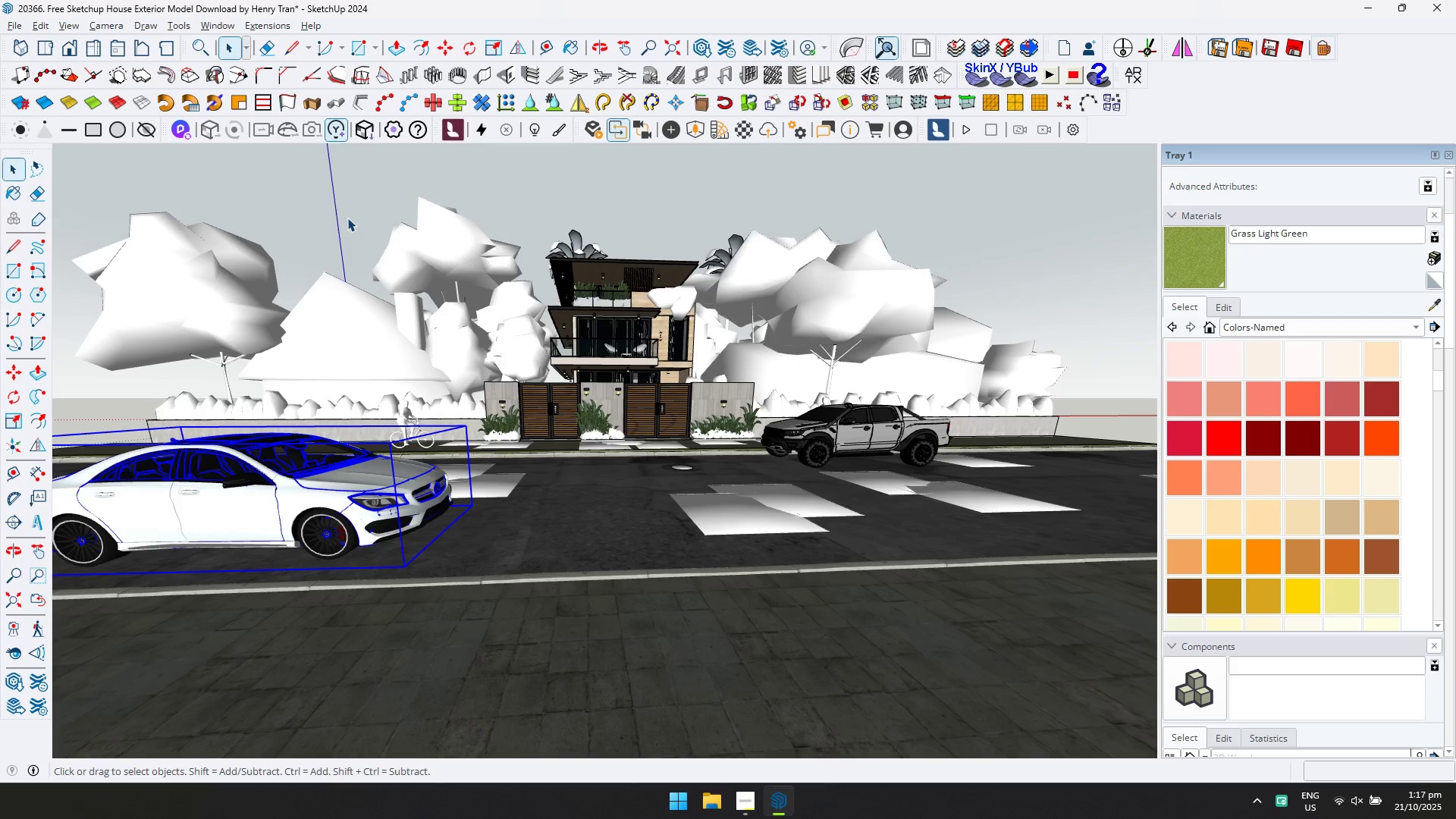 
left_click([347, 218])
 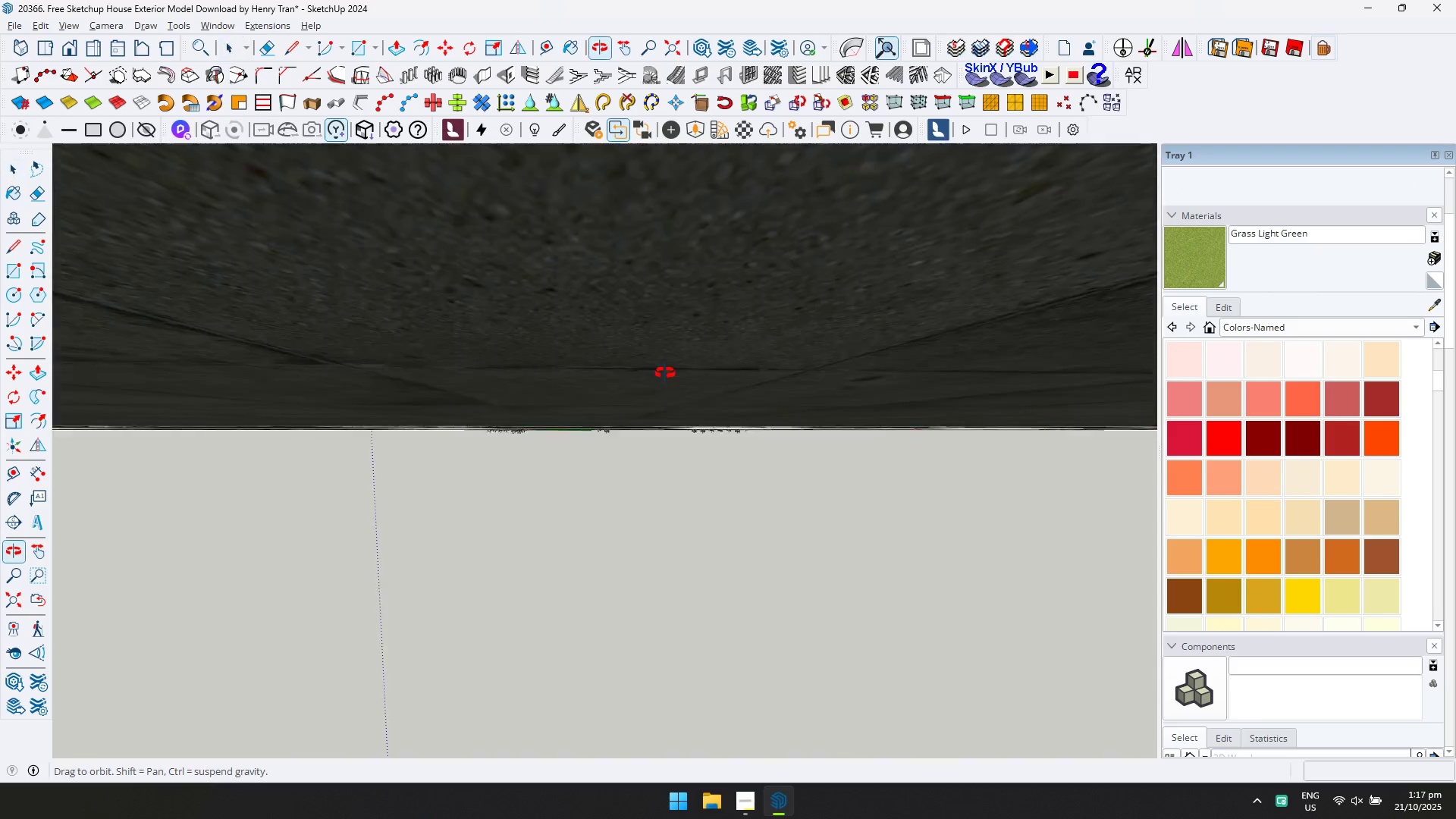 
hold_key(key=ShiftLeft, duration=0.34)
 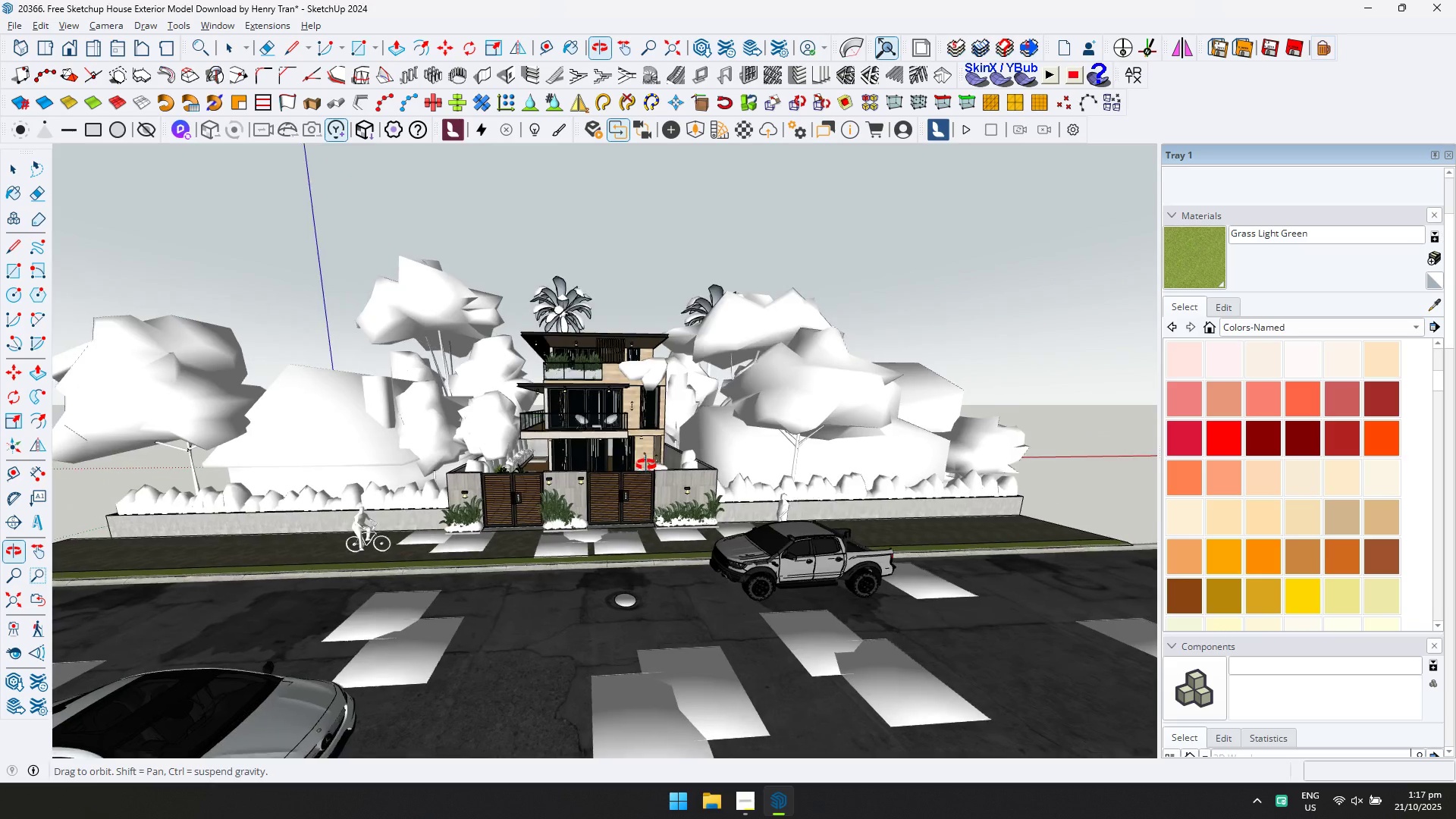 
scroll: coordinate [646, 464], scroll_direction: none, amount: 0.0
 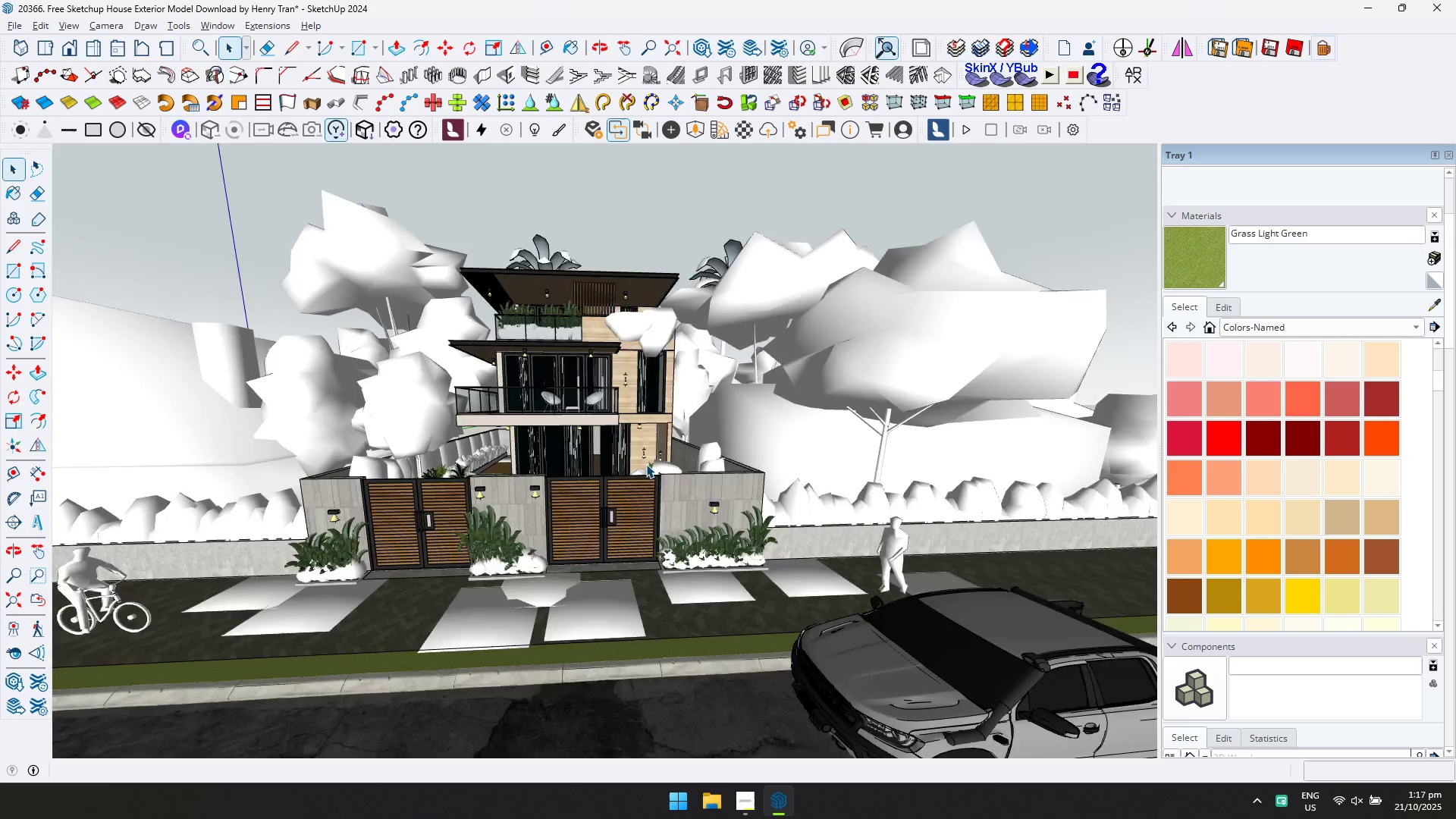 
key(Control+ControlLeft)
 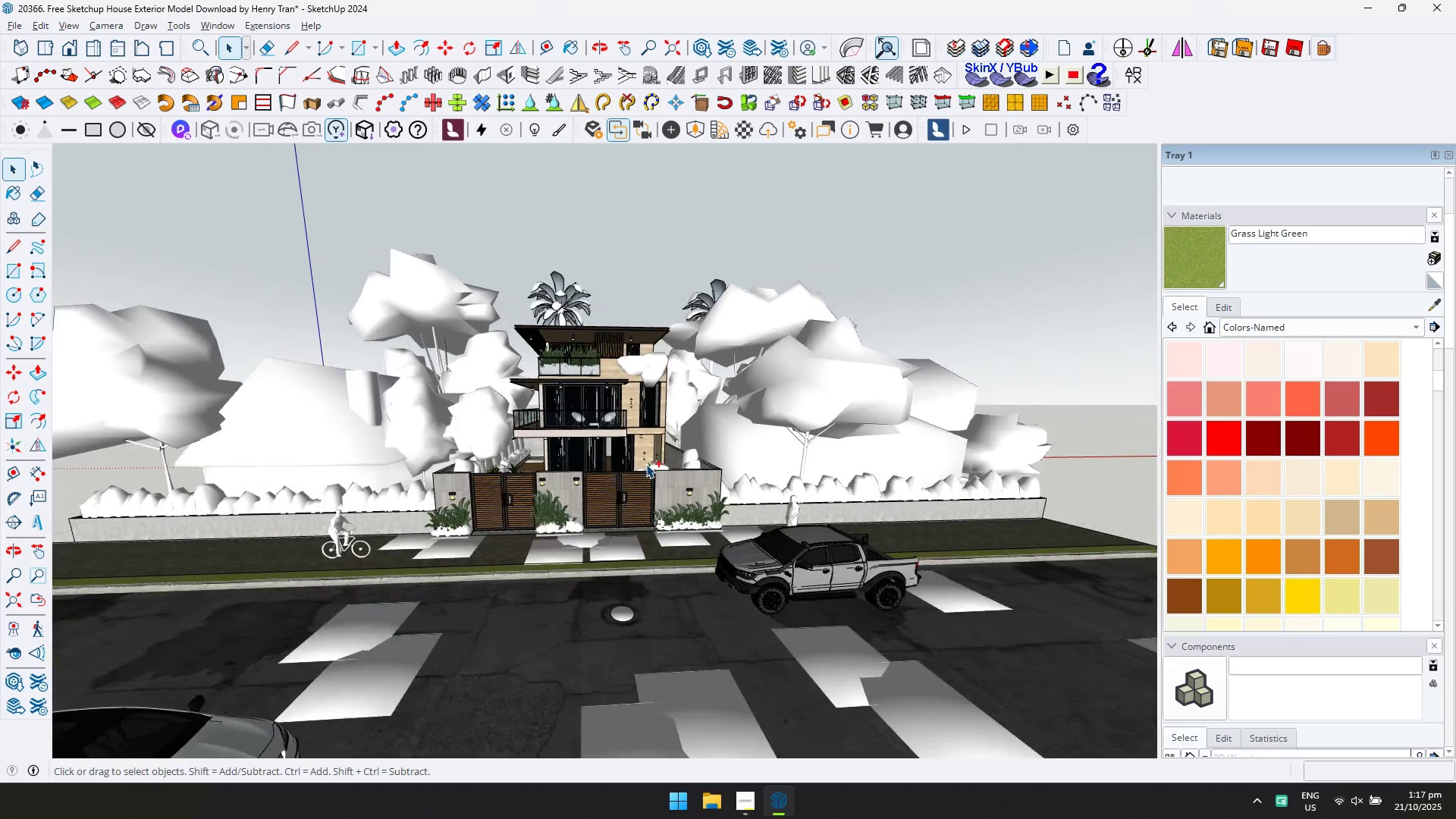 
key(Control+S)
 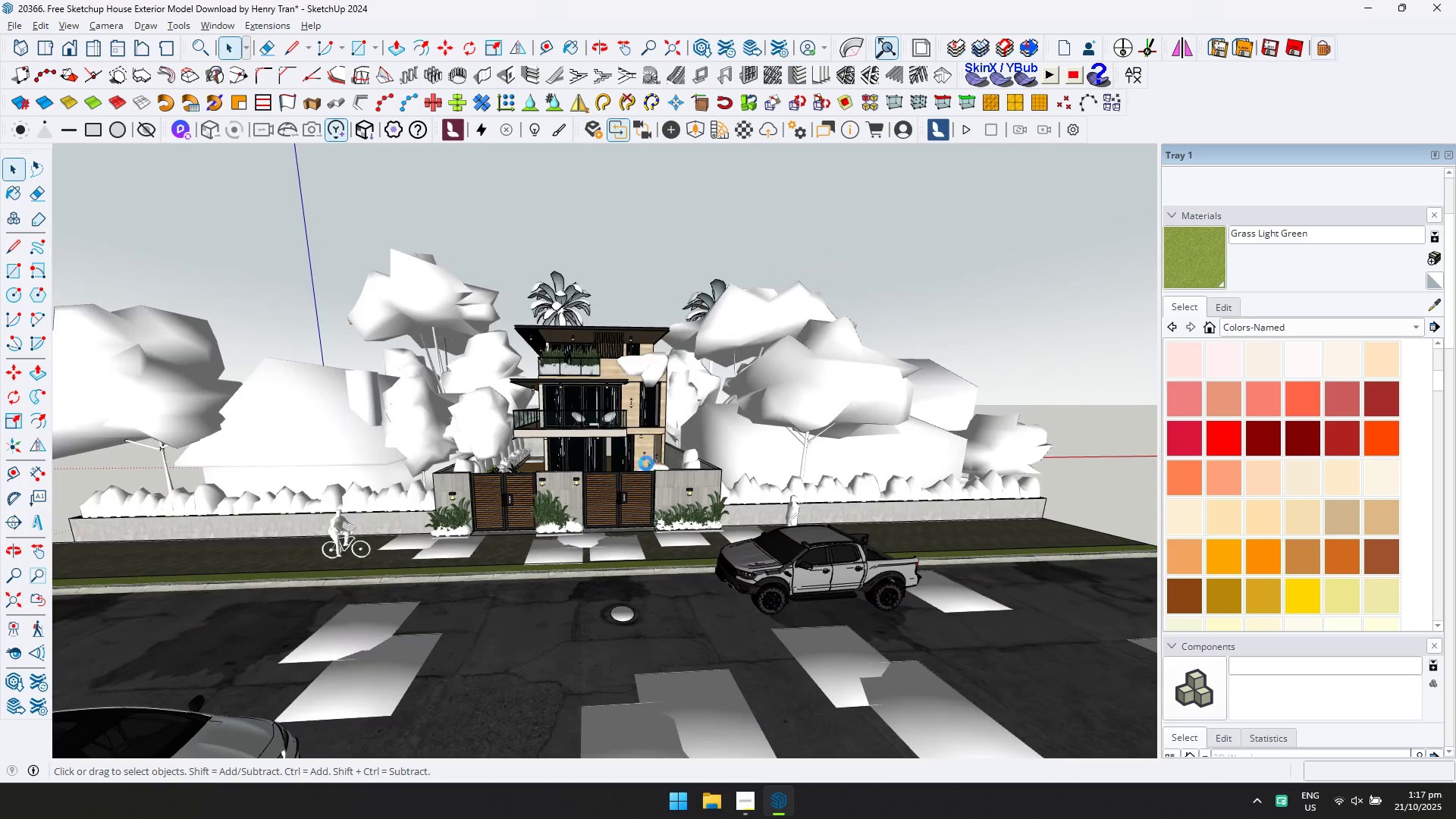 
key(Alt+Tab)